 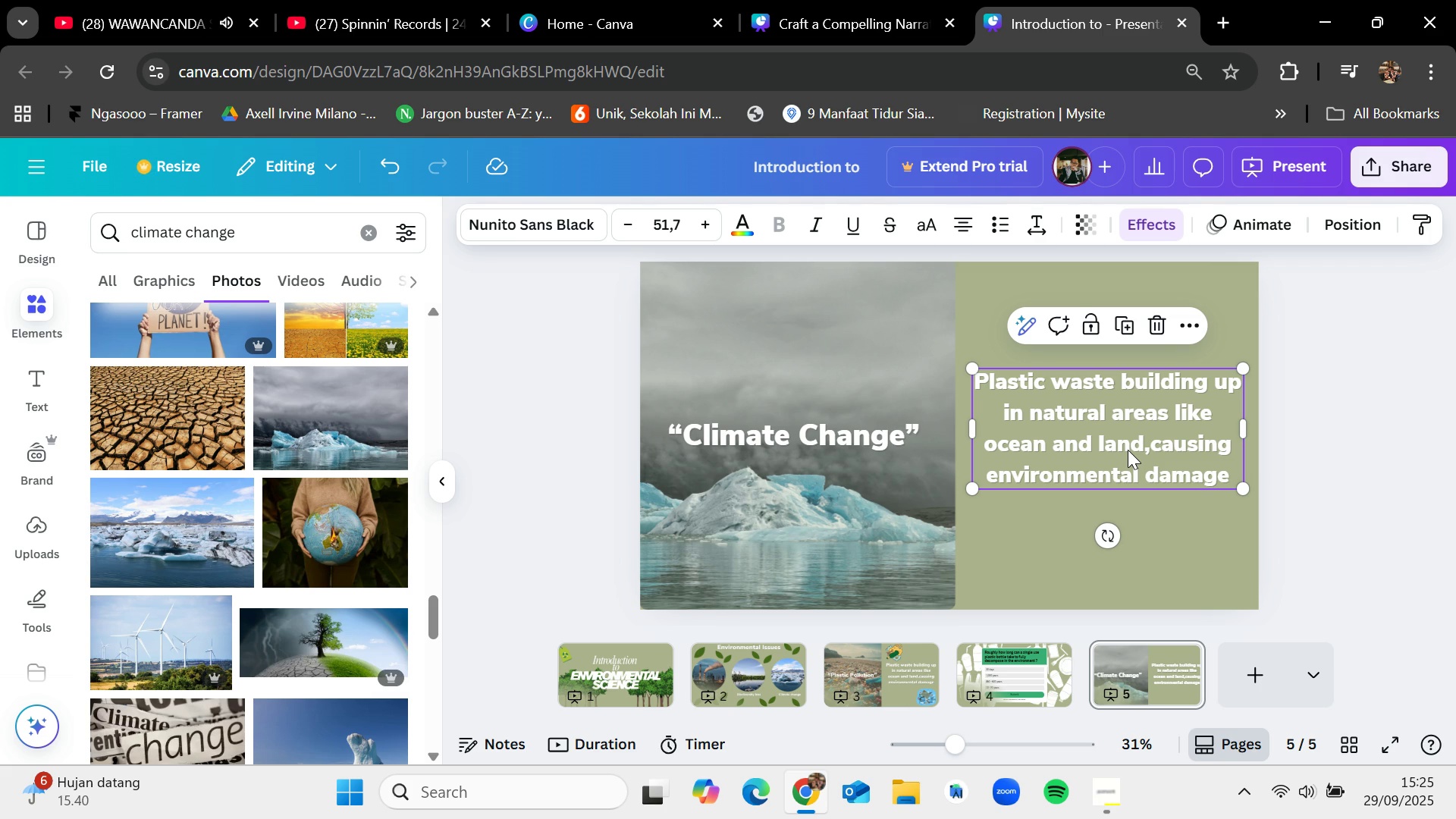 
double_click([1127, 450])
 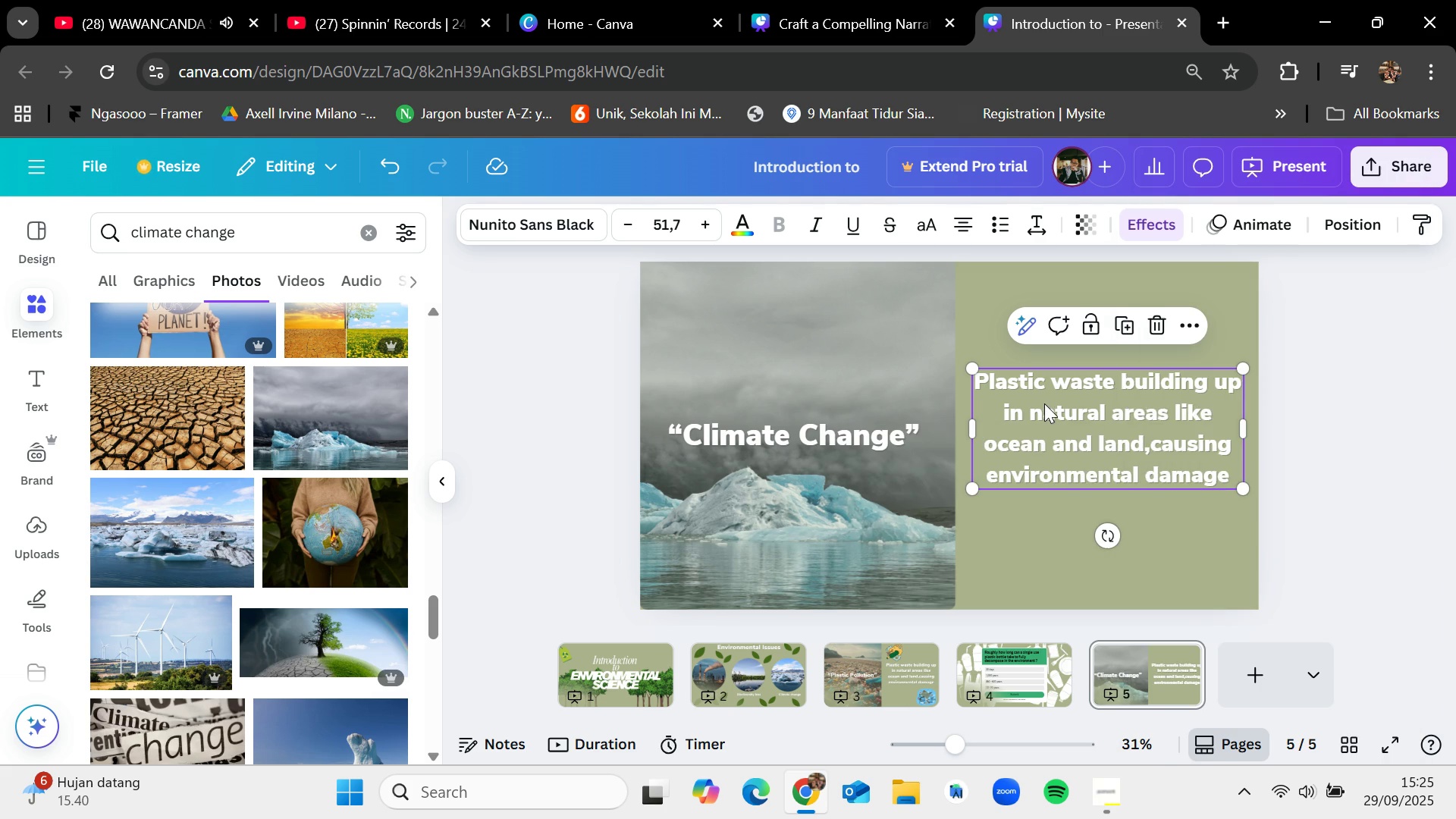 
double_click([1044, 403])
 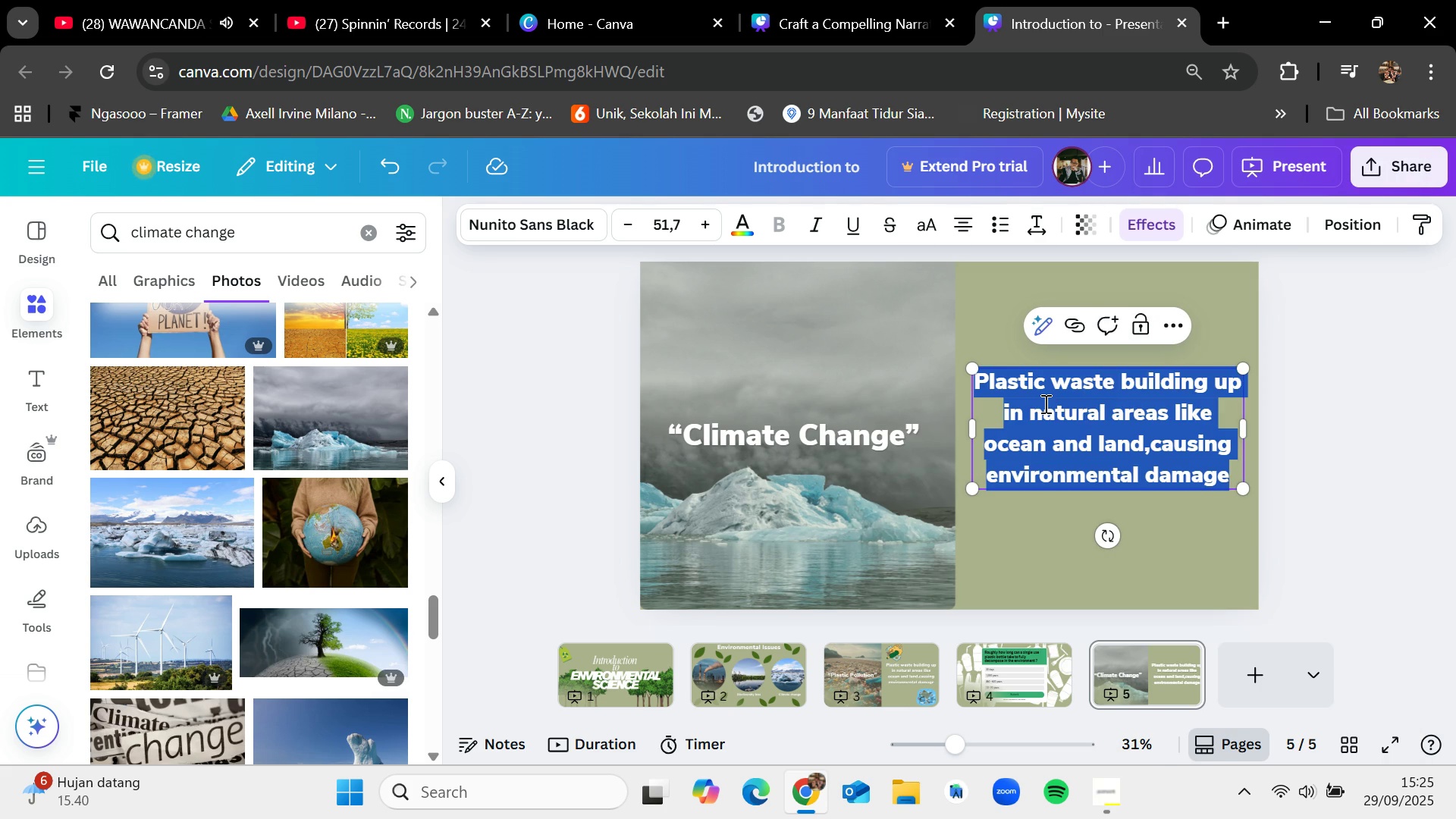 
triple_click([1044, 403])
 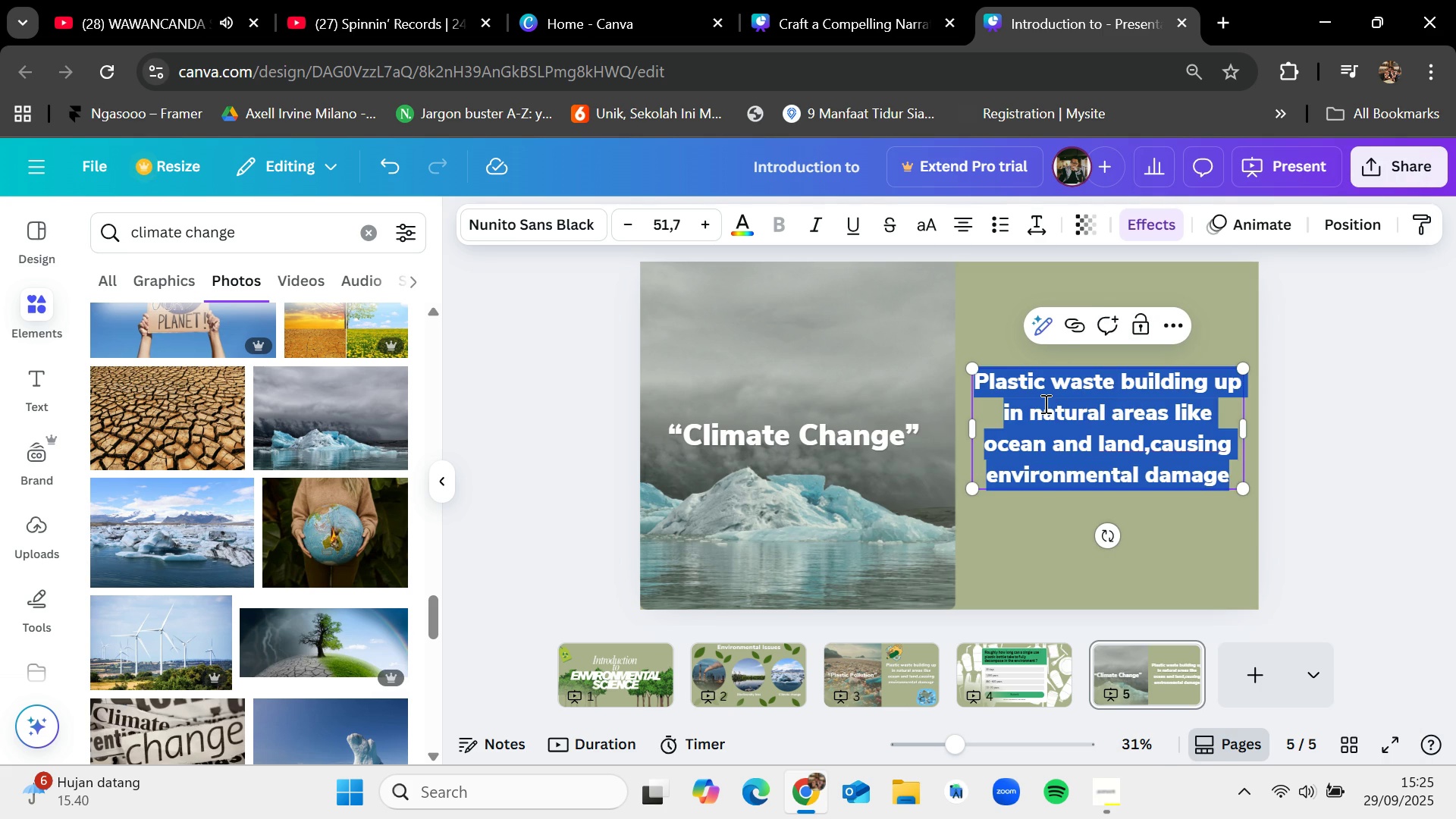 
key(Backspace)
type(Climate change refers to log)
key(Backspace)
type(ng-term shifts in temperatuew)
key(Backspace)
type(w)
key(Backspace)
key(Backspace)
type(res amd )
key(Backspace)
key(Backspace)
key(Backspace)
type(nd wet)
key(Backspace)
type(athes)
key(Backspace)
type(rs patterns)
 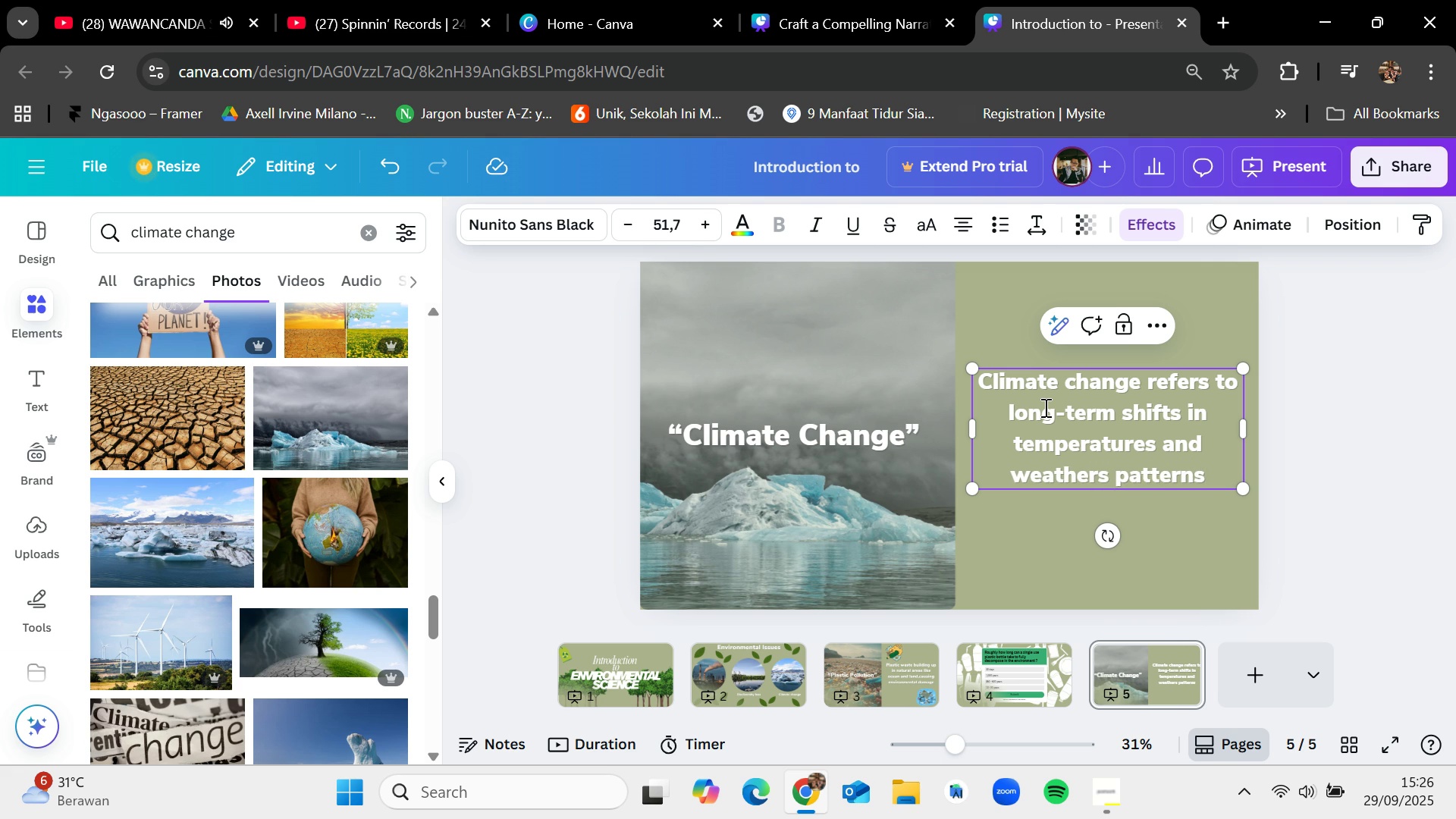 
wait(5.08)
 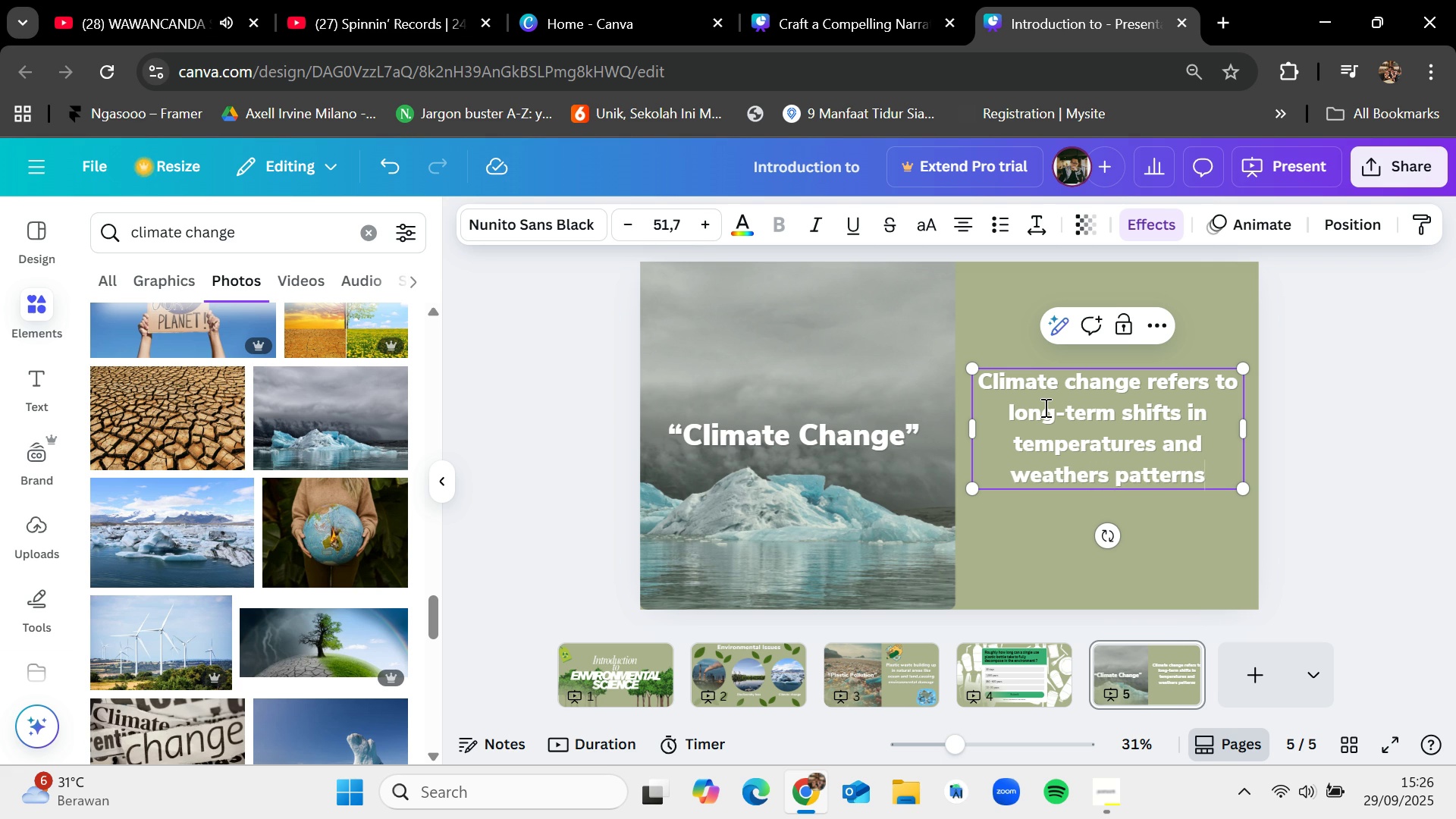 
key(Period)
 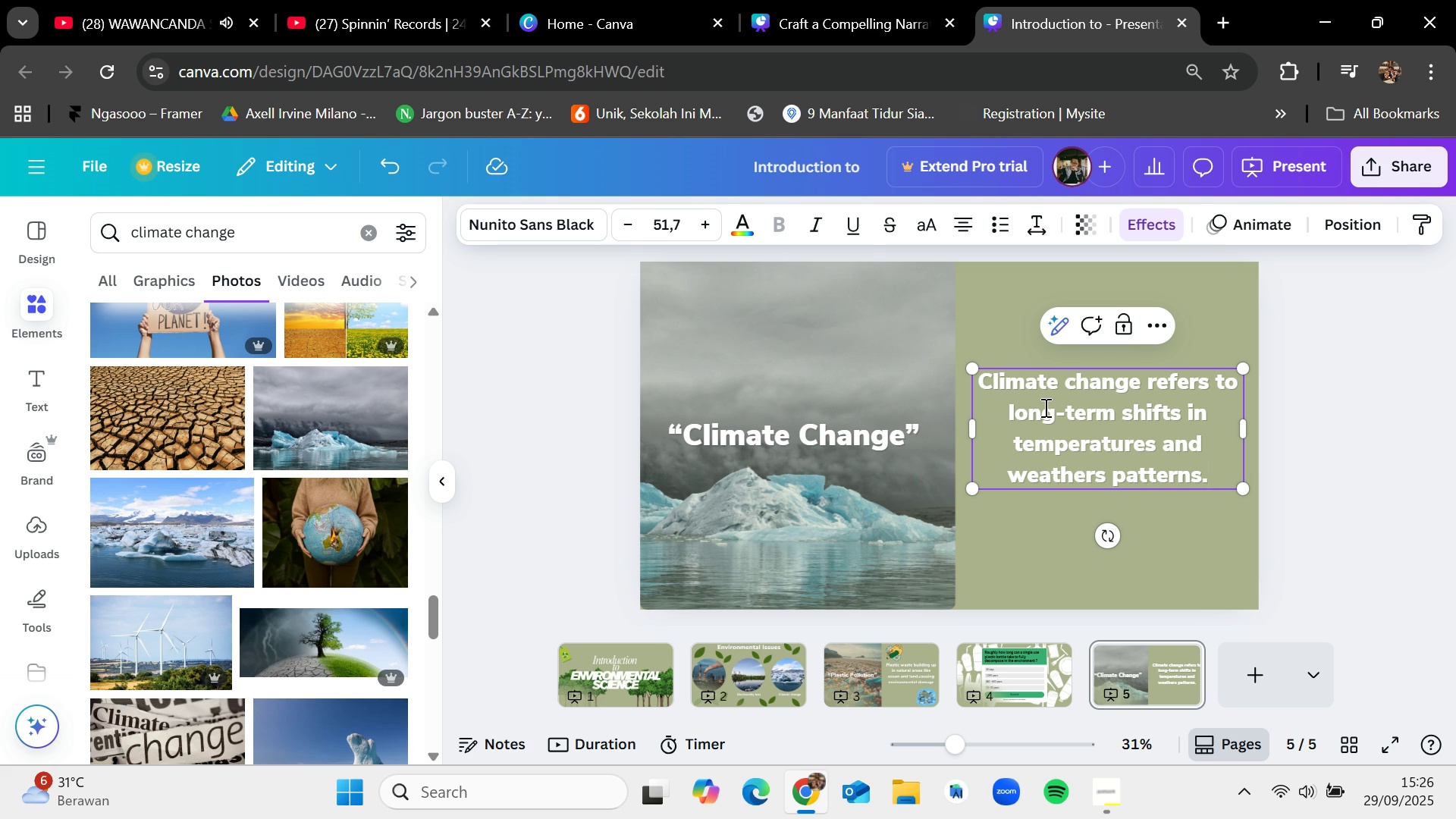 
key(Backspace)
 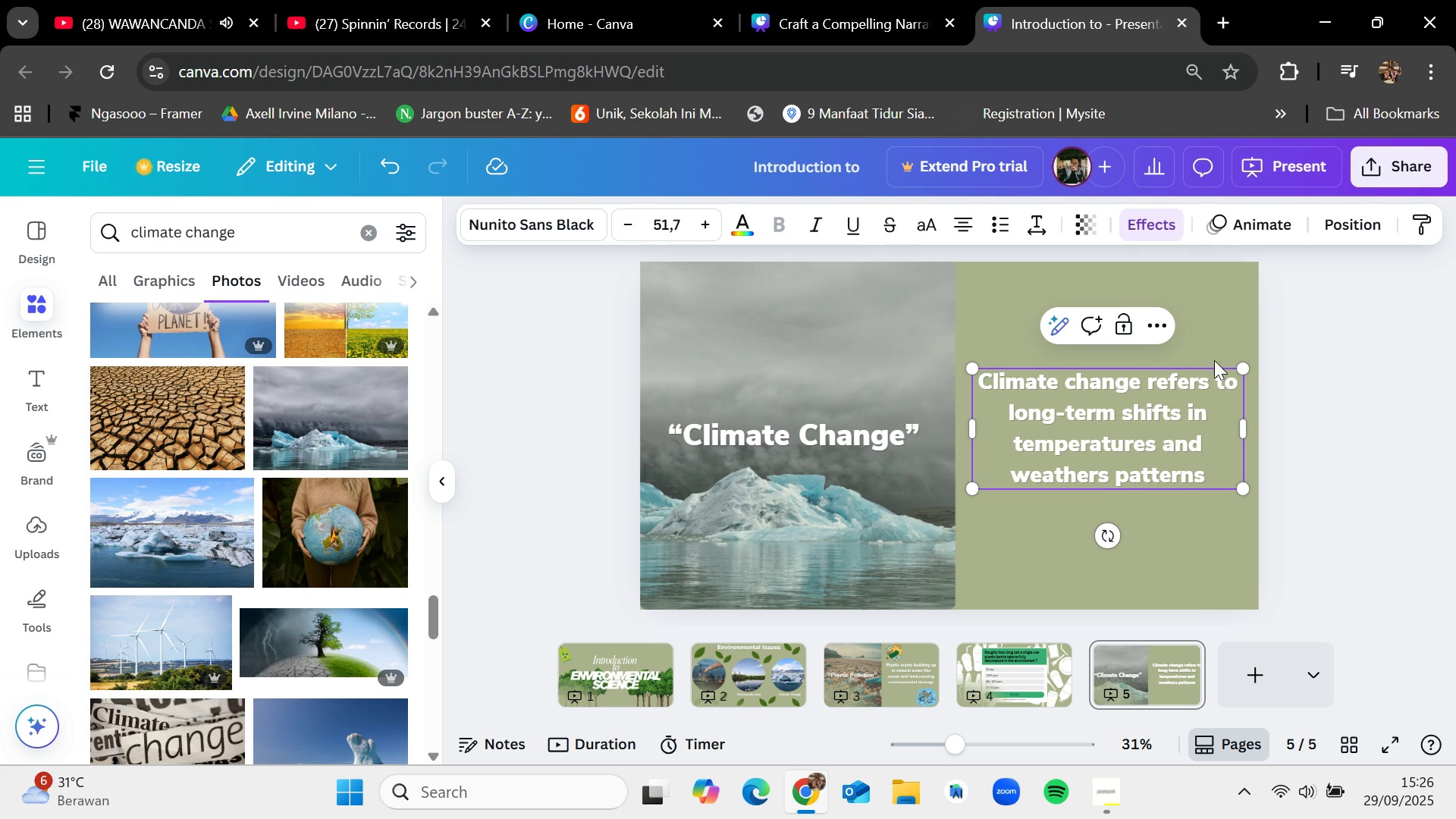 
left_click([1368, 343])